 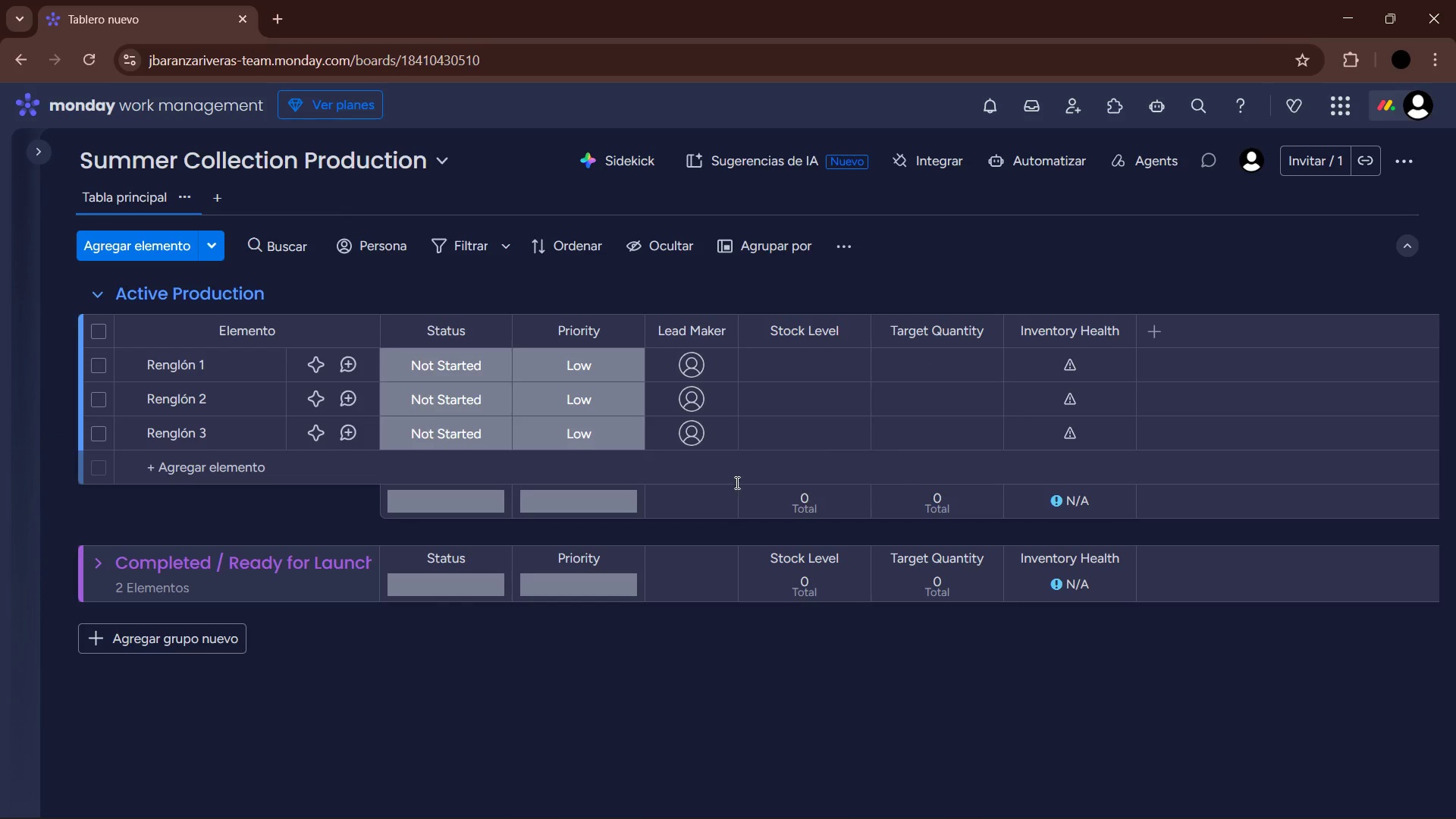 
left_click([199, 373])
 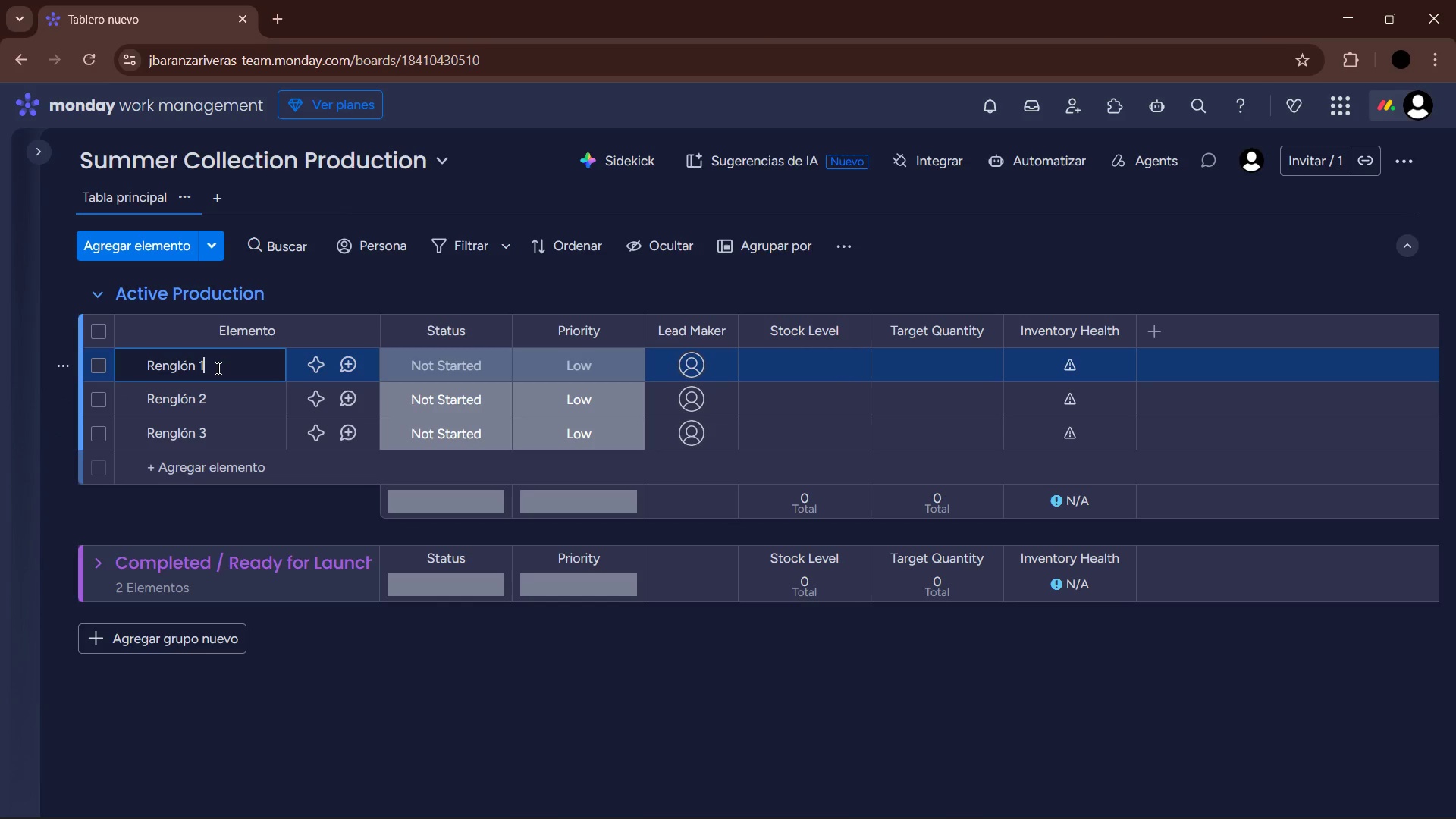 
left_click_drag(start_coordinate=[214, 368], to_coordinate=[143, 371])
 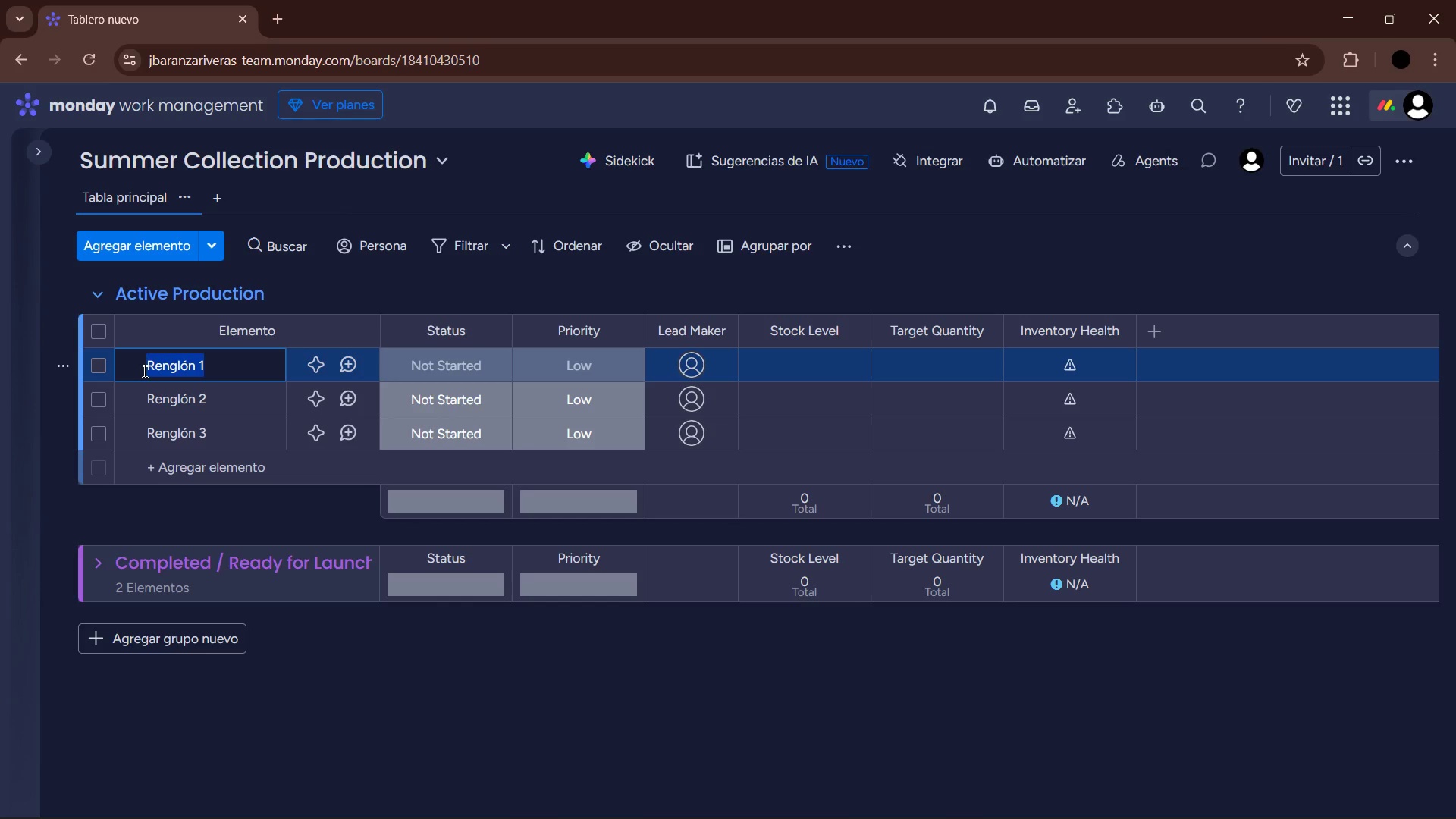 
wait(10.38)
 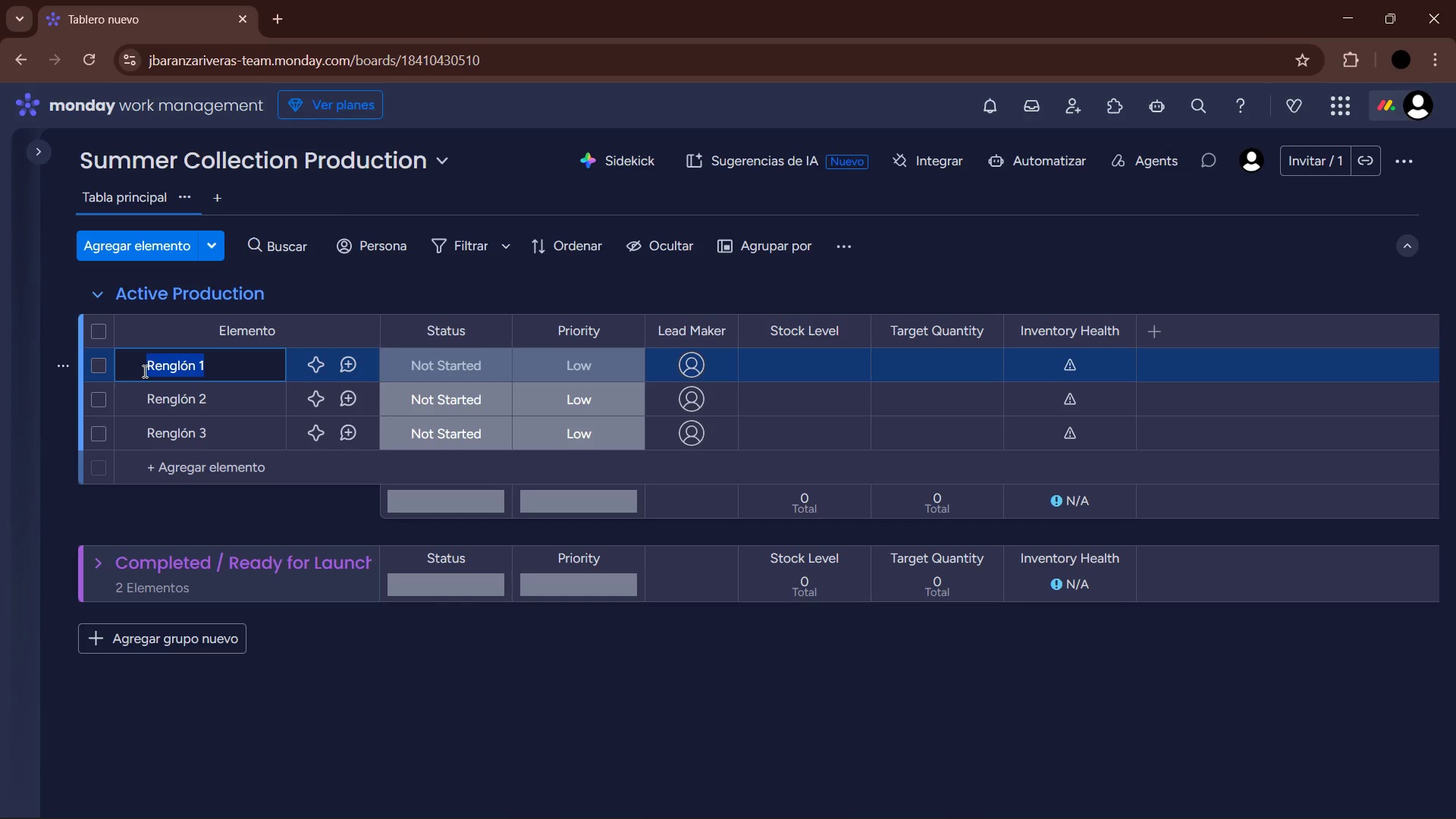 
key(Backspace)
type(Mini Hanging Icosahedron)
 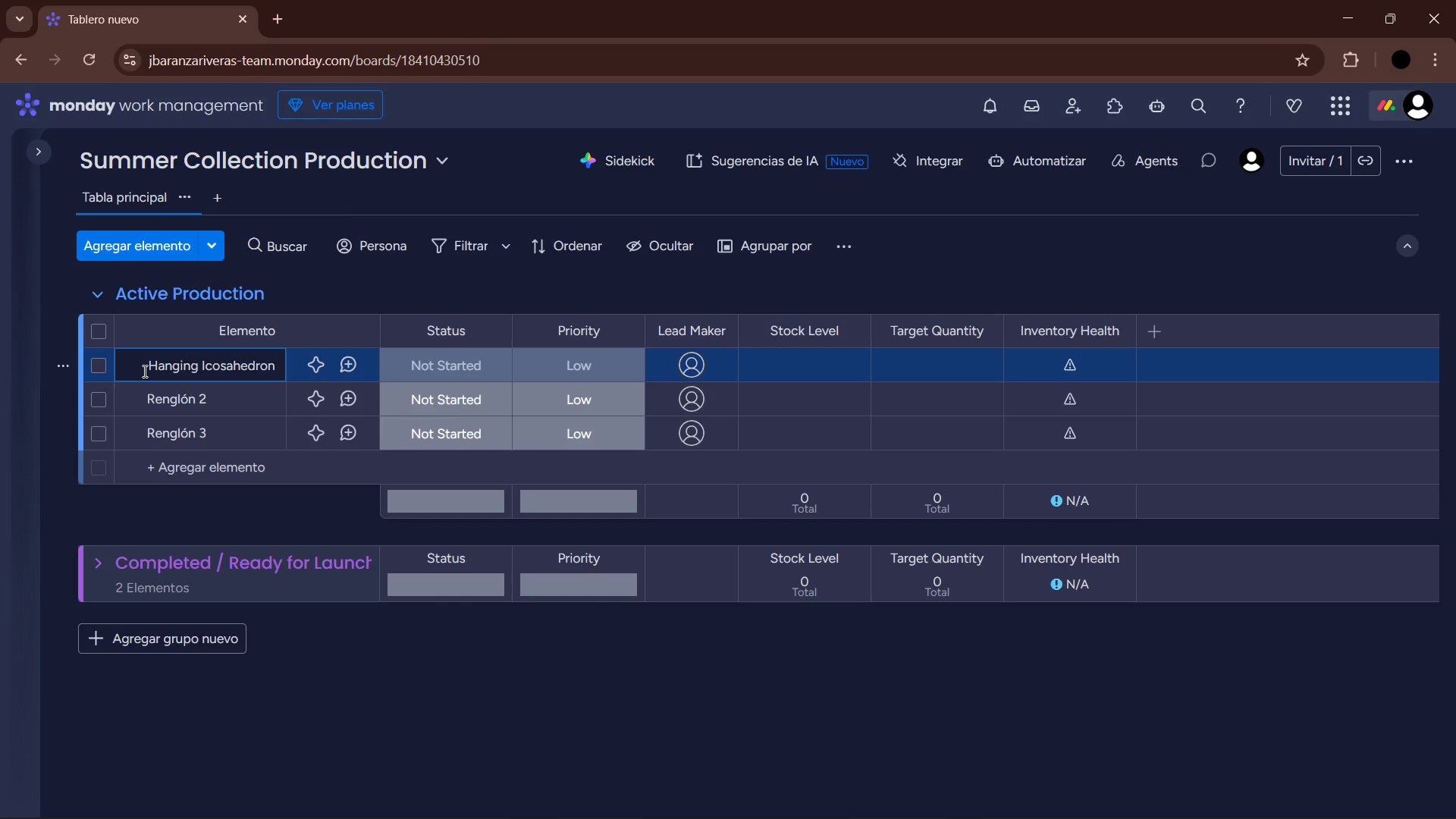 
key(Enter)
 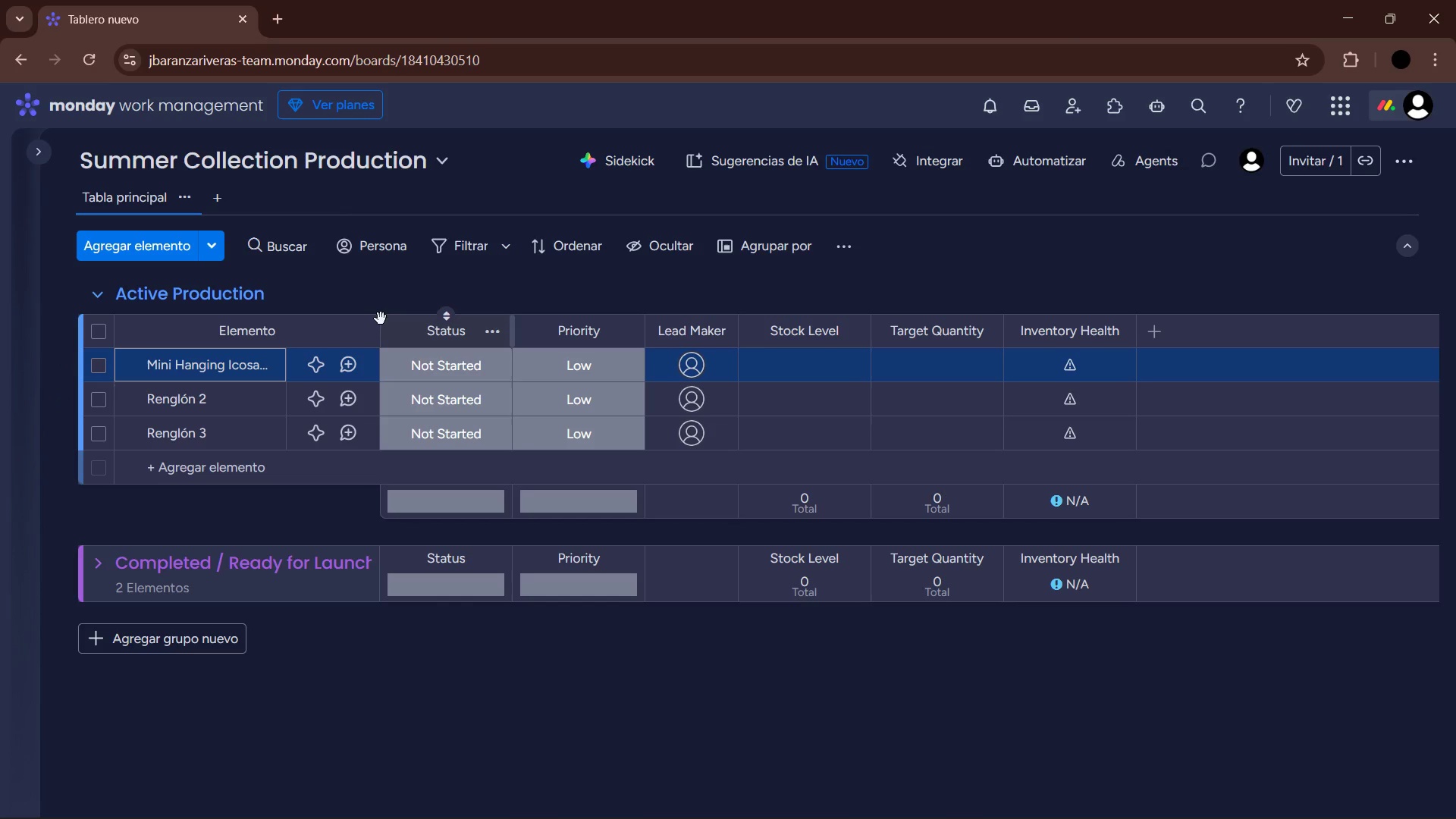 
left_click_drag(start_coordinate=[378, 330], to_coordinate=[406, 333])
 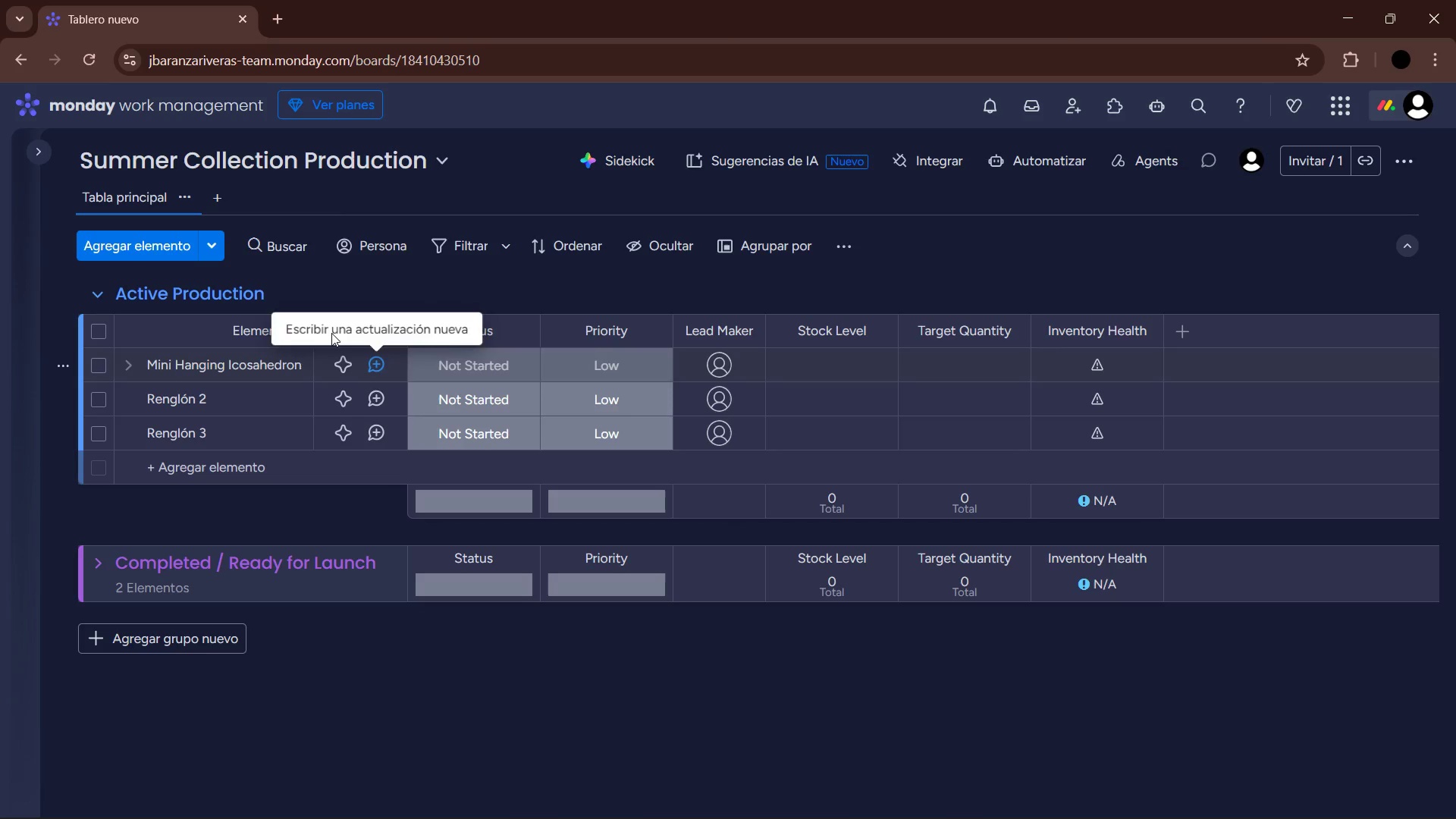 
left_click([277, 329])
 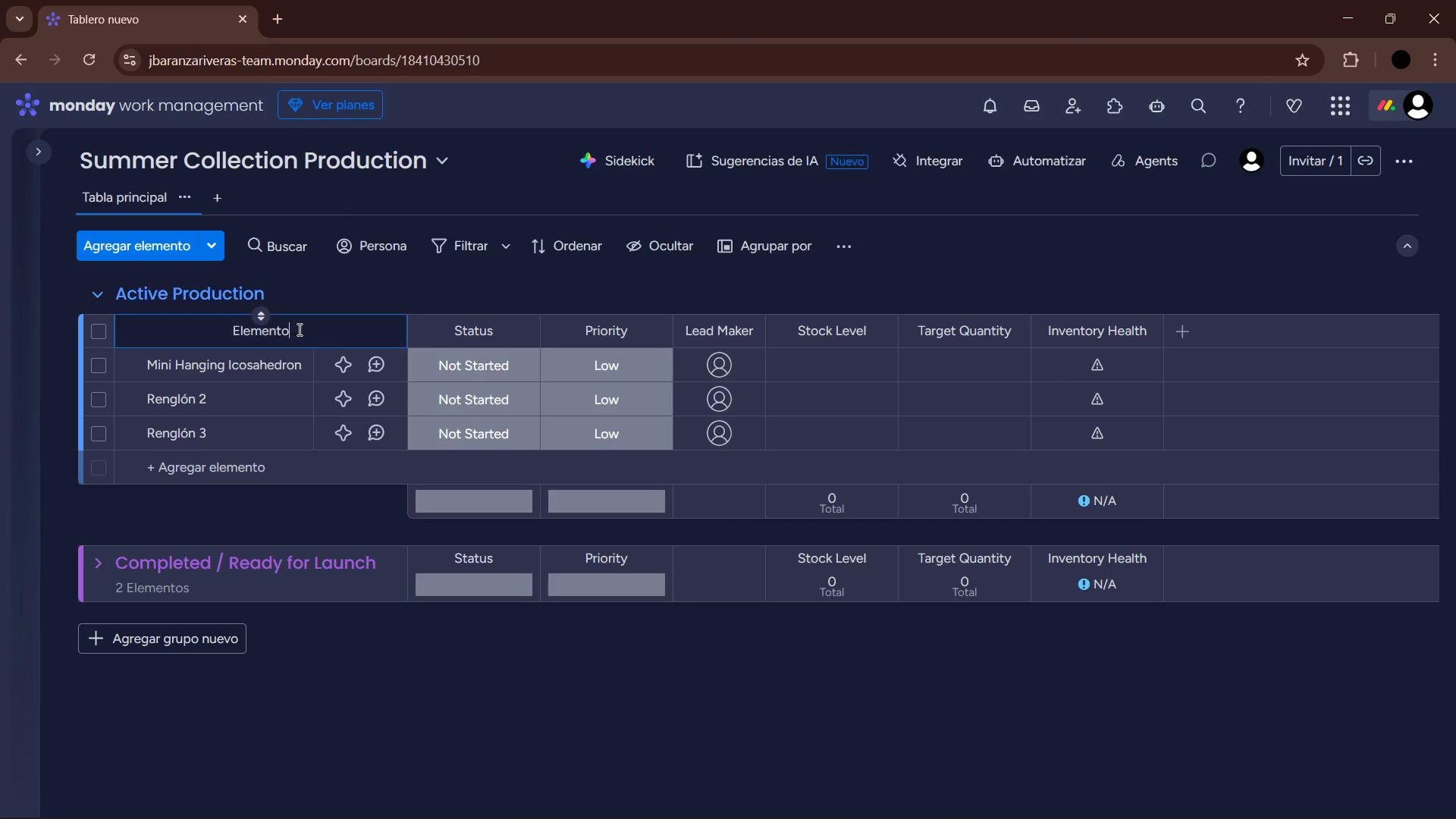 
left_click_drag(start_coordinate=[309, 328], to_coordinate=[209, 332])
 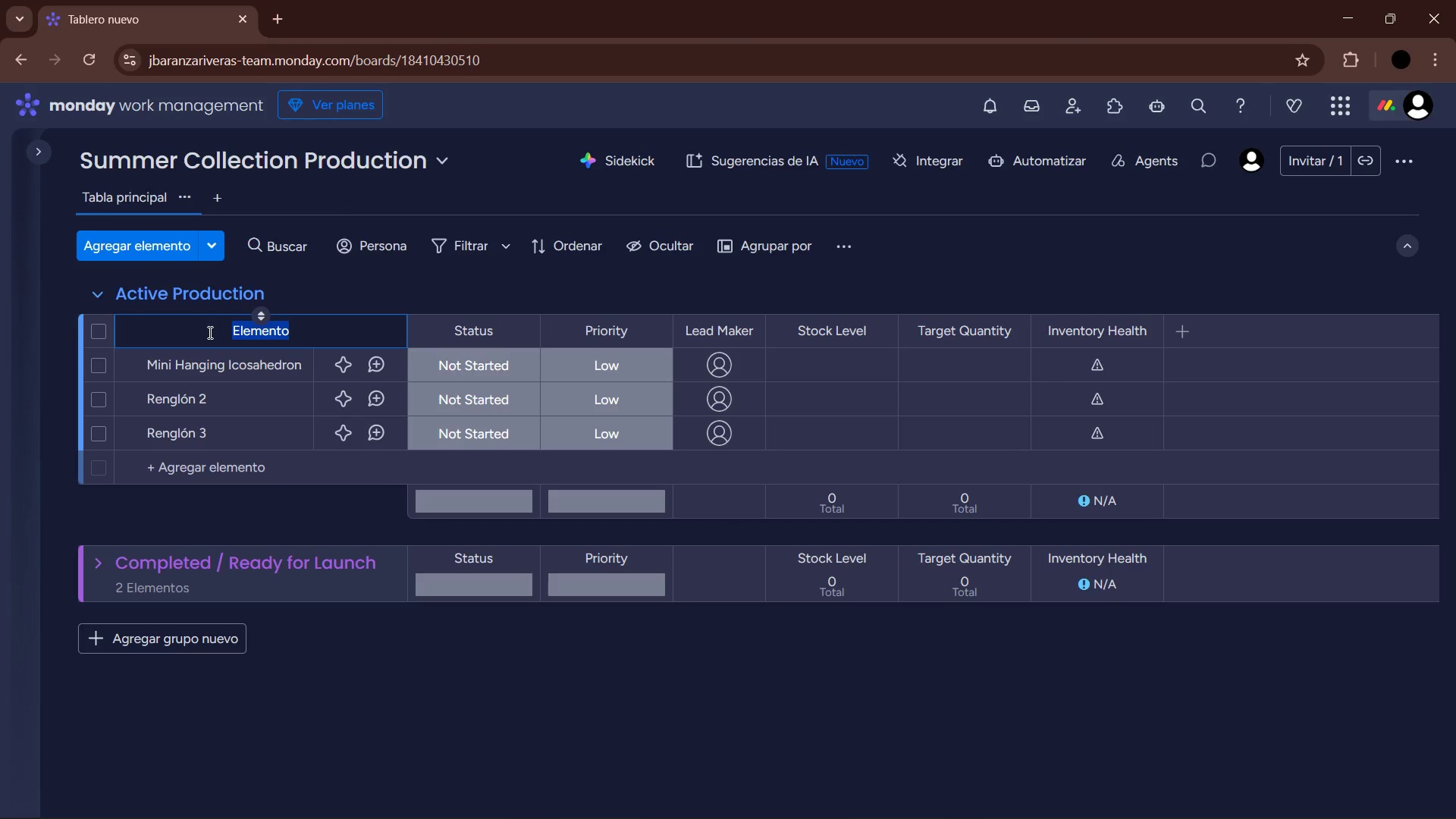 
type(Item Name *S)
key(Backspace)
type(SKU()
 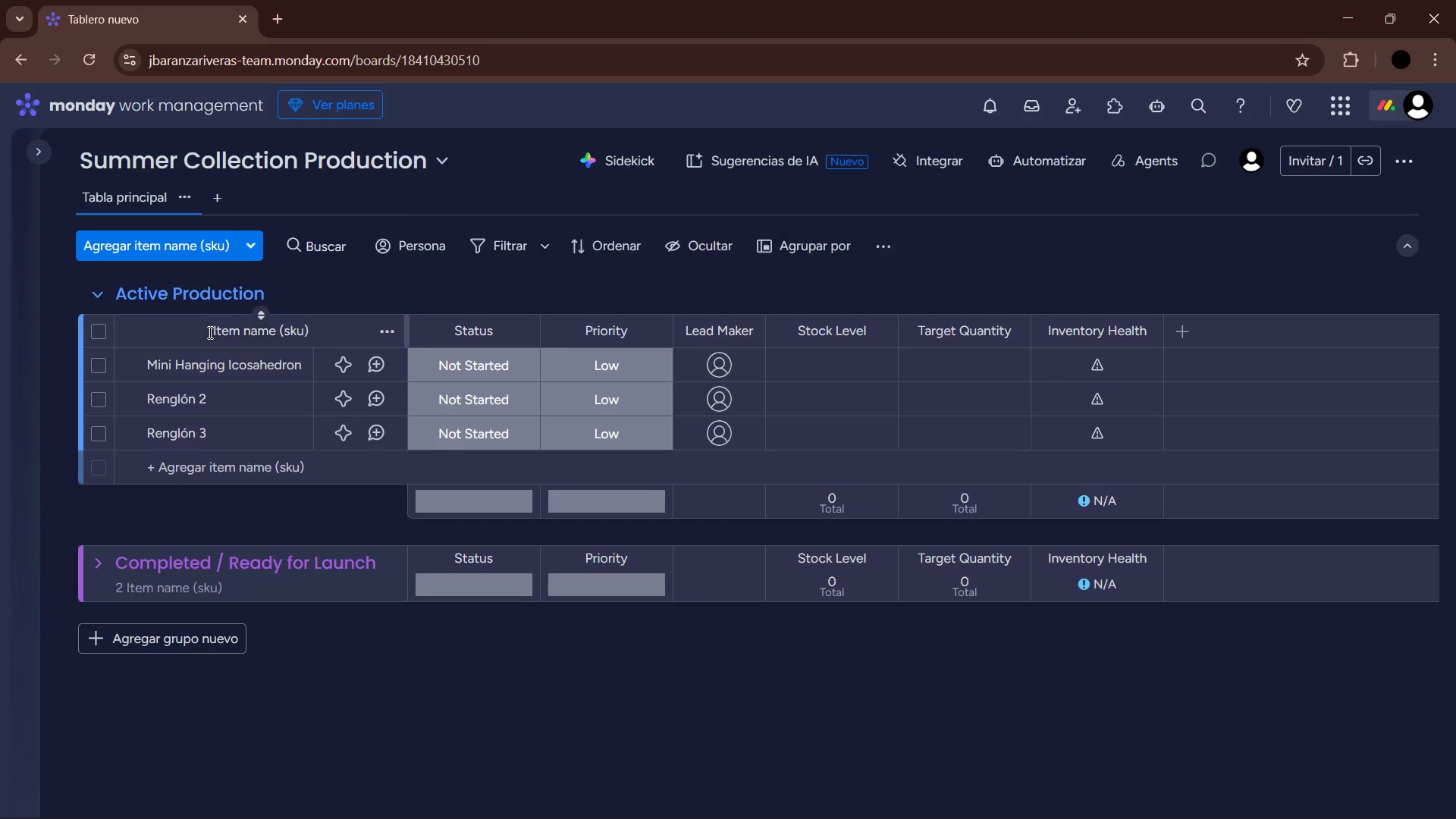 
 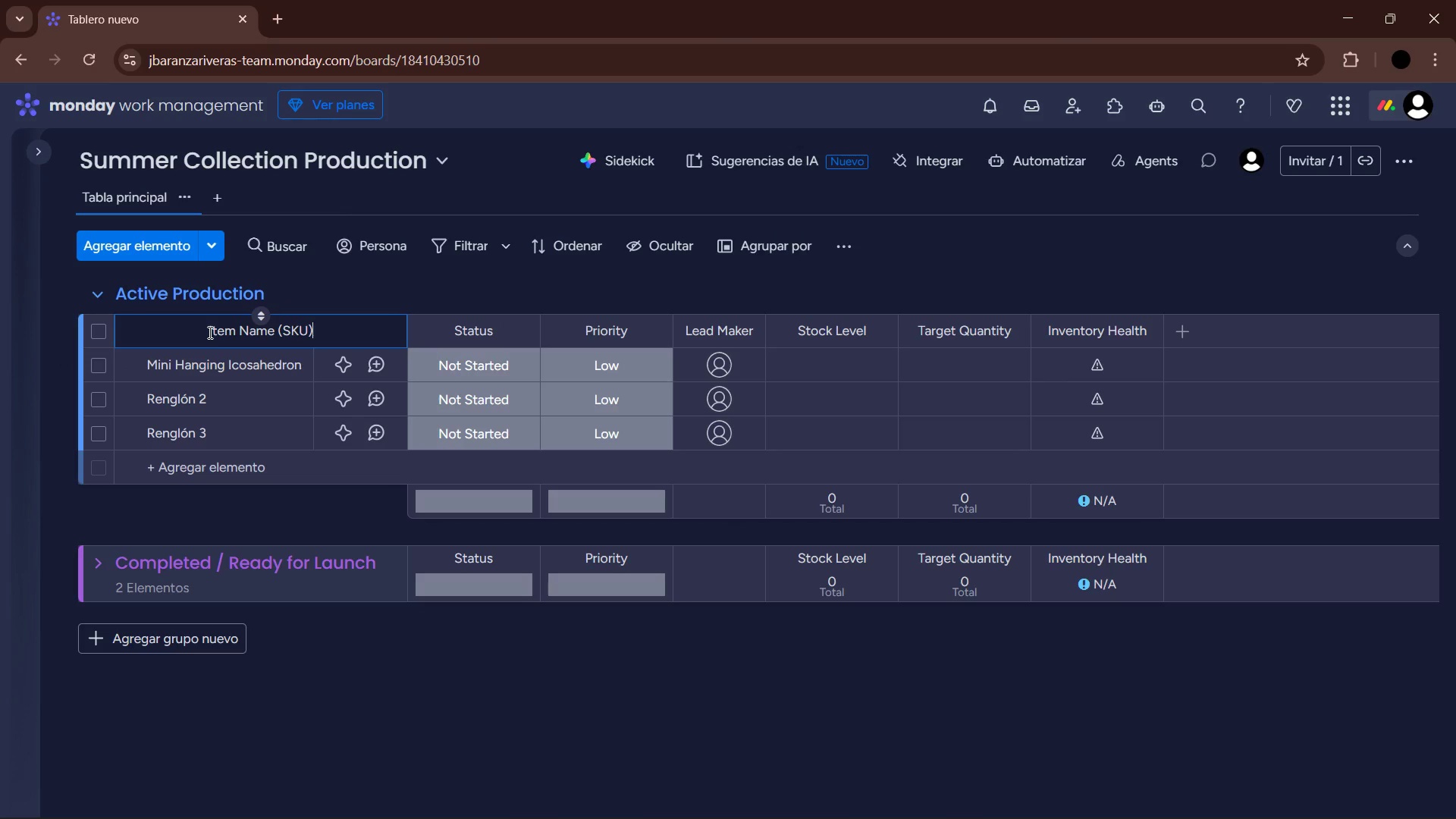 
key(Enter)